 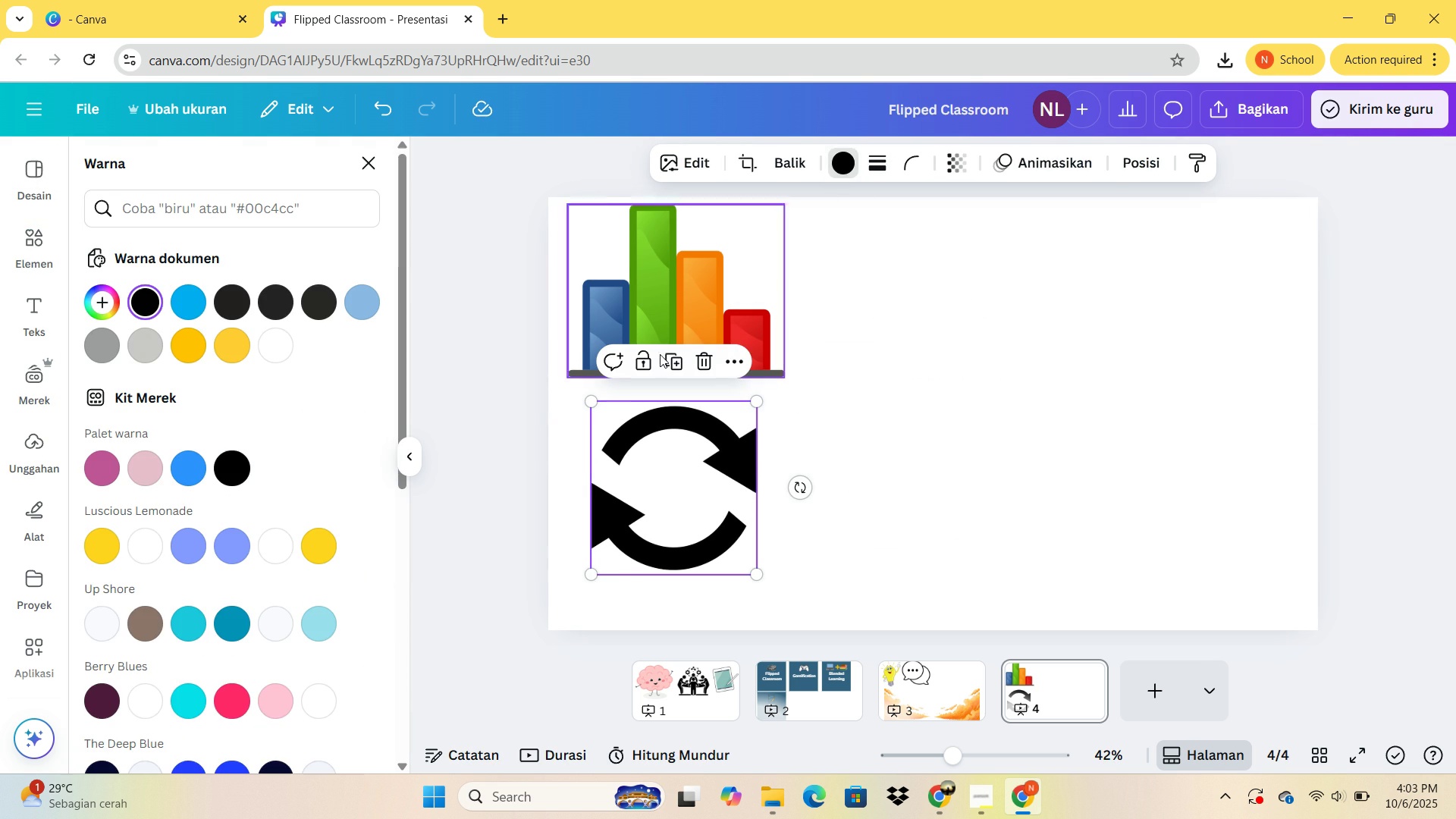 
left_click([193, 299])
 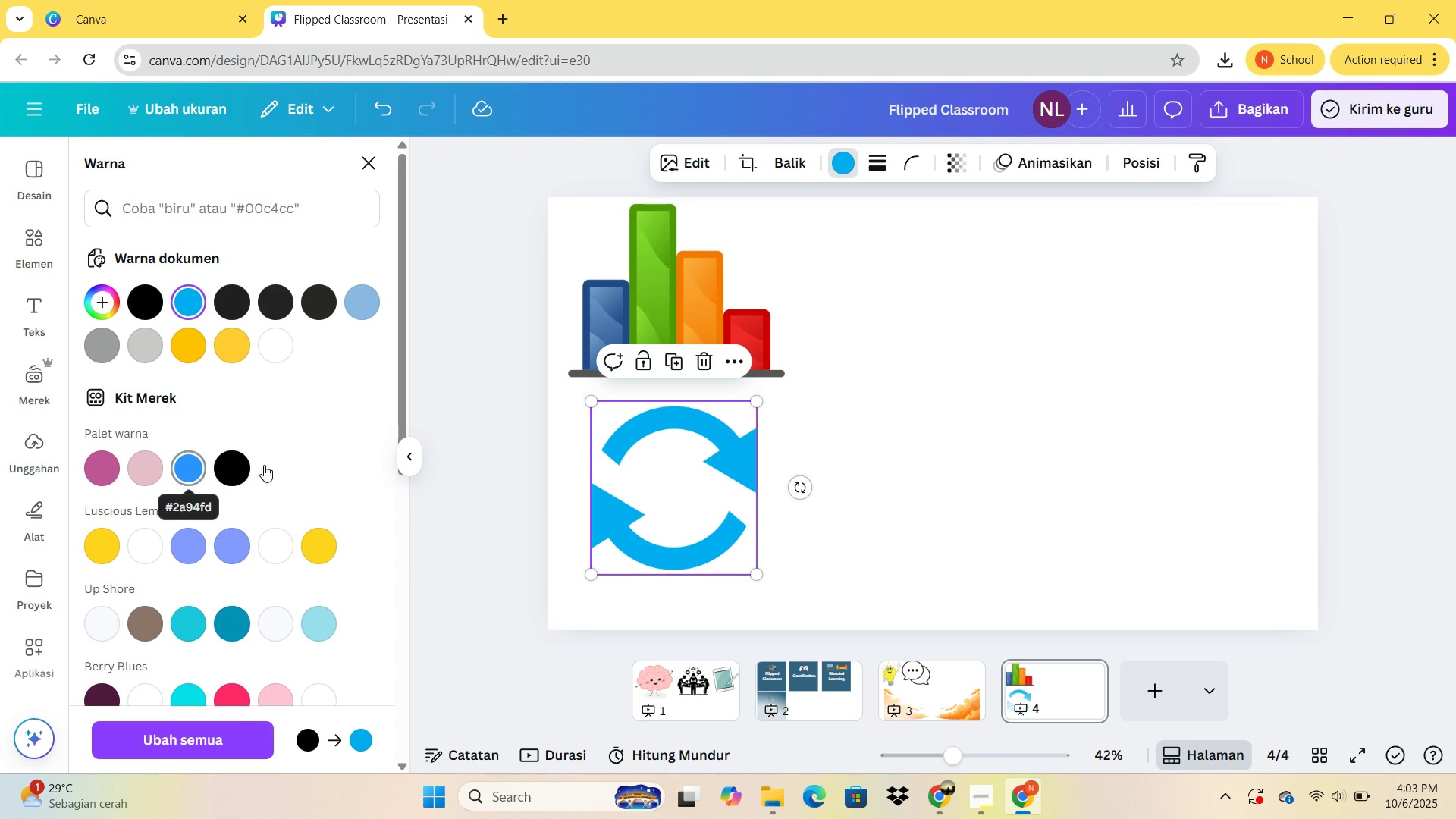 
left_click([1025, 452])
 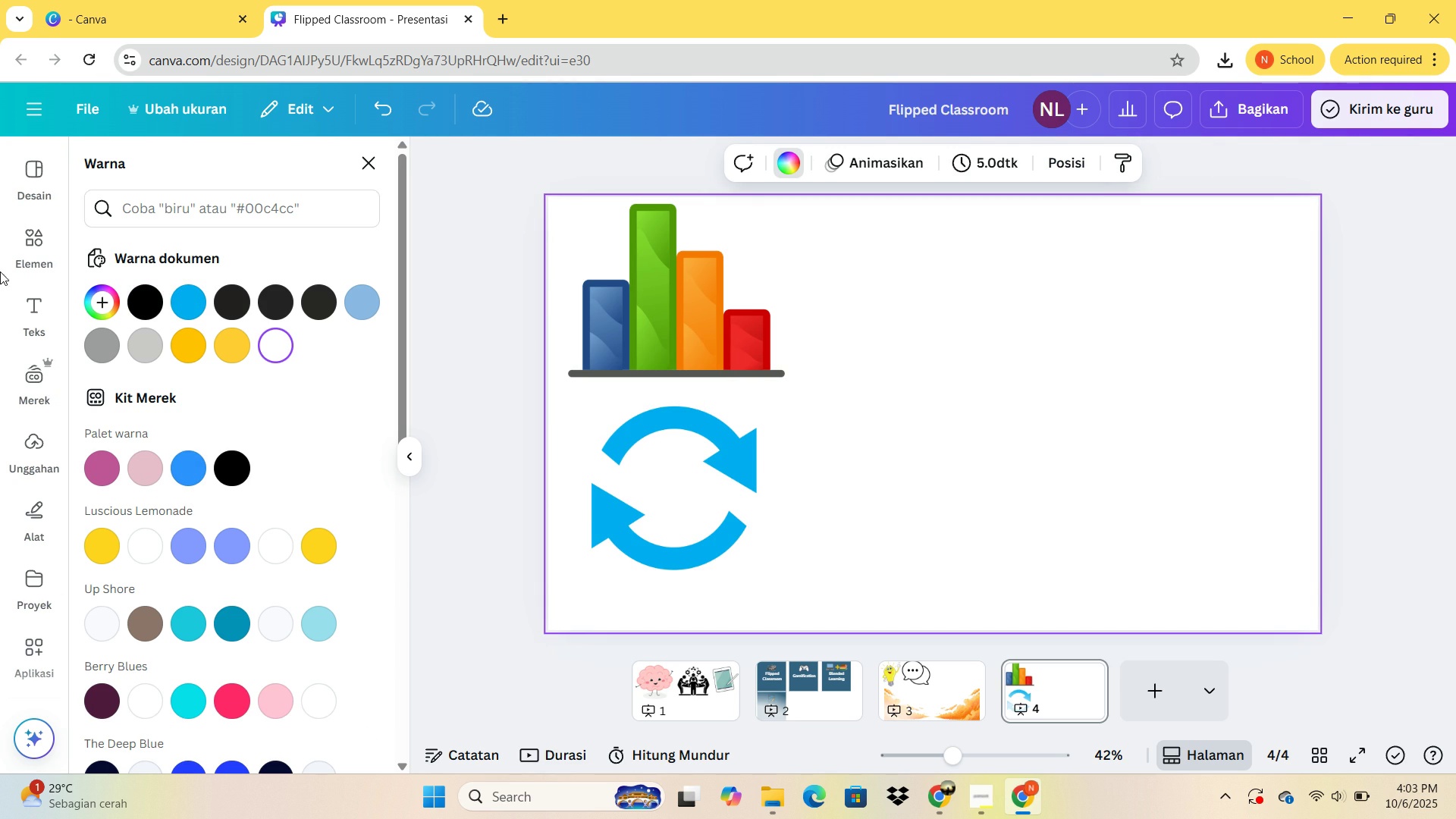 
left_click([27, 253])
 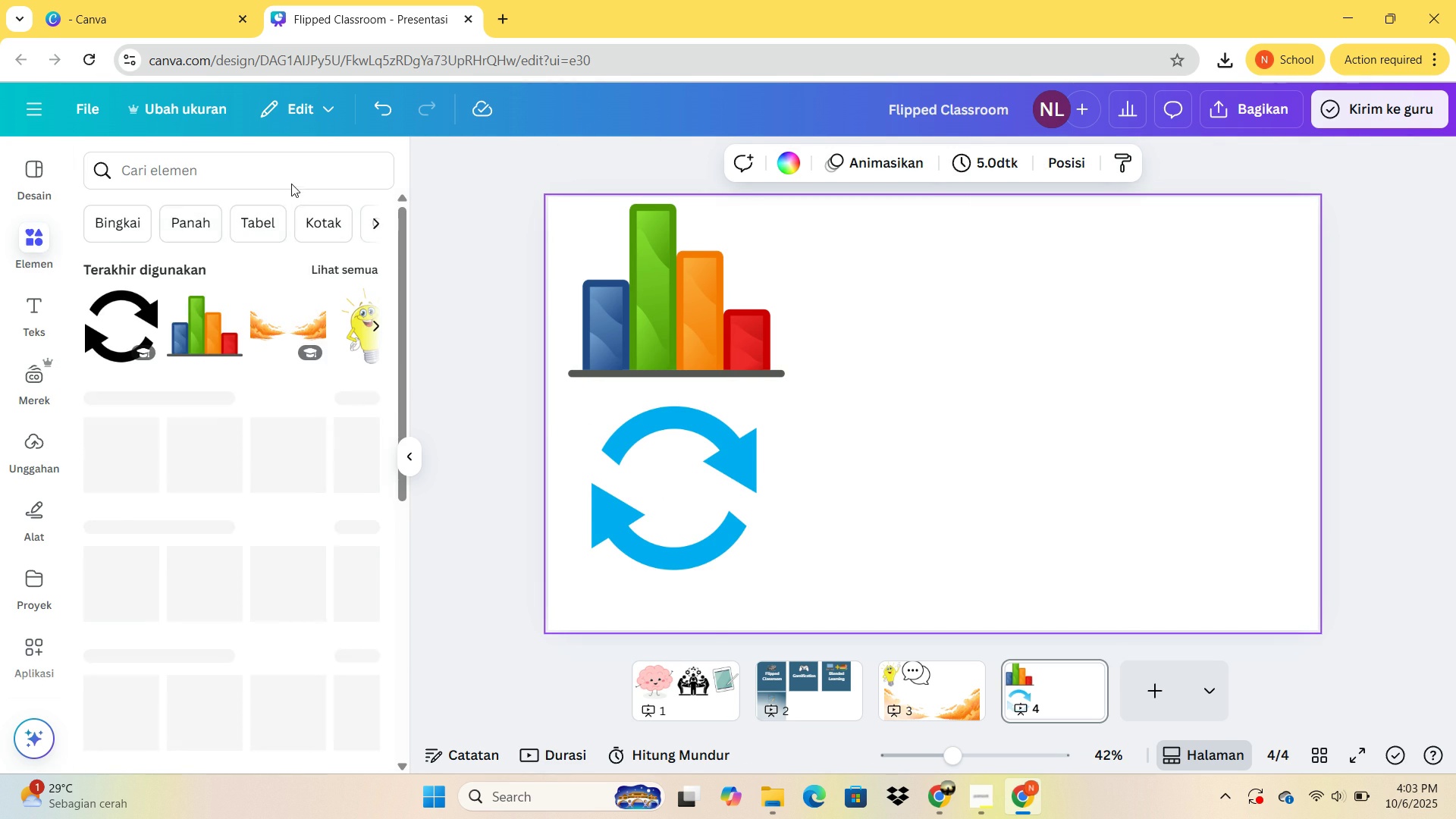 
left_click([292, 177])
 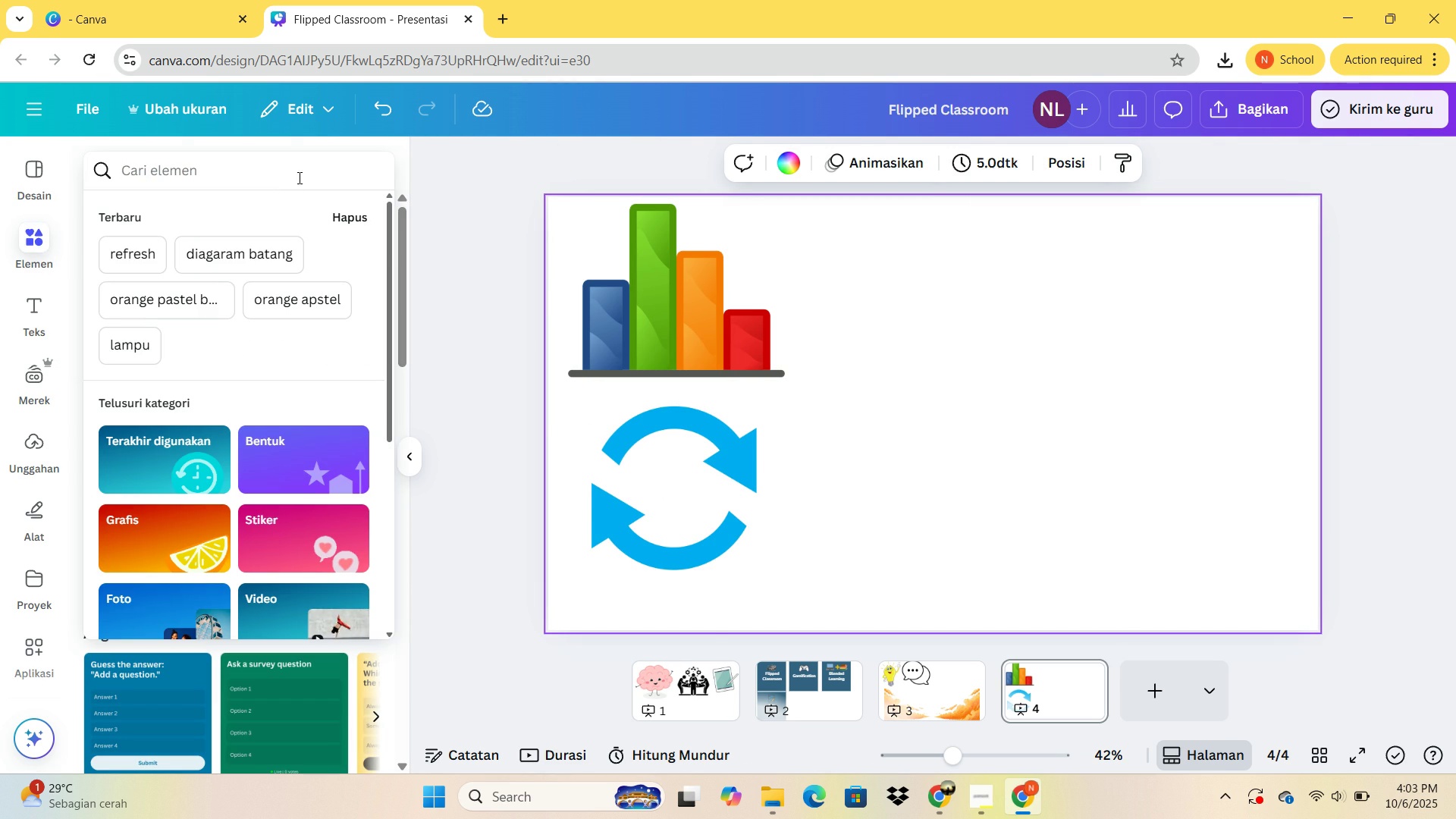 
type(video ikon)
 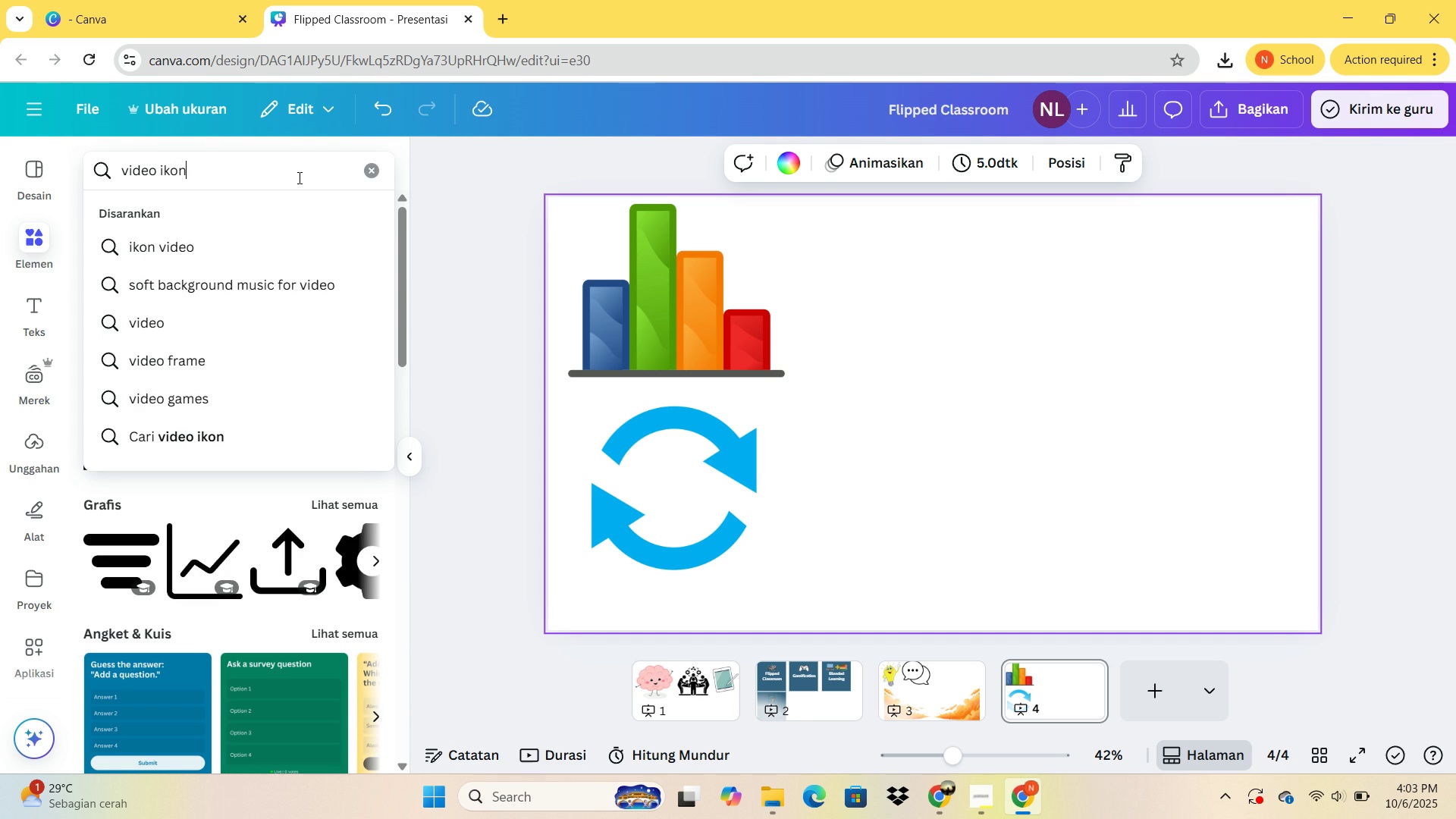 
key(Enter)
 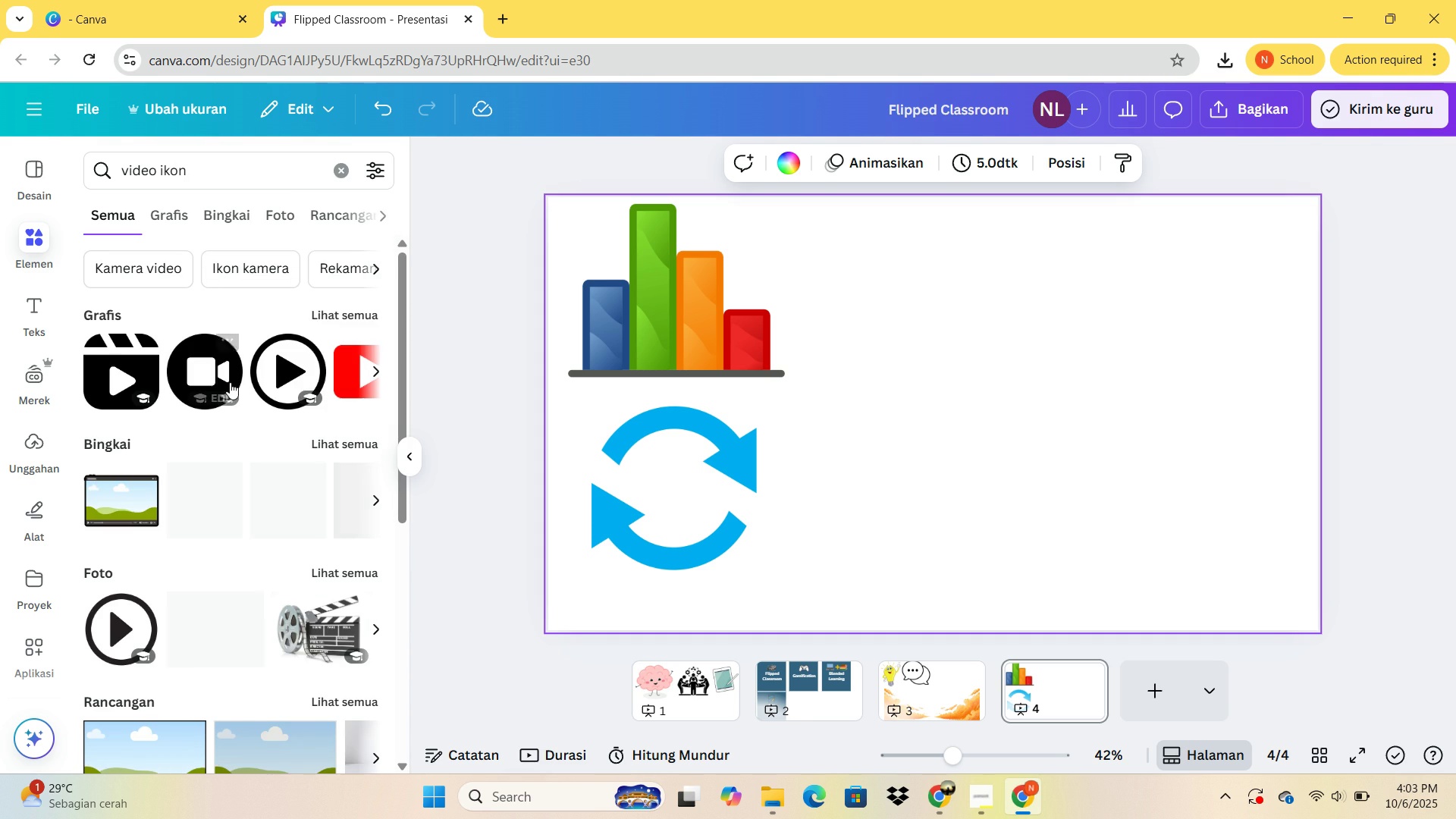 
scroll: coordinate [268, 410], scroll_direction: up, amount: 1.0
 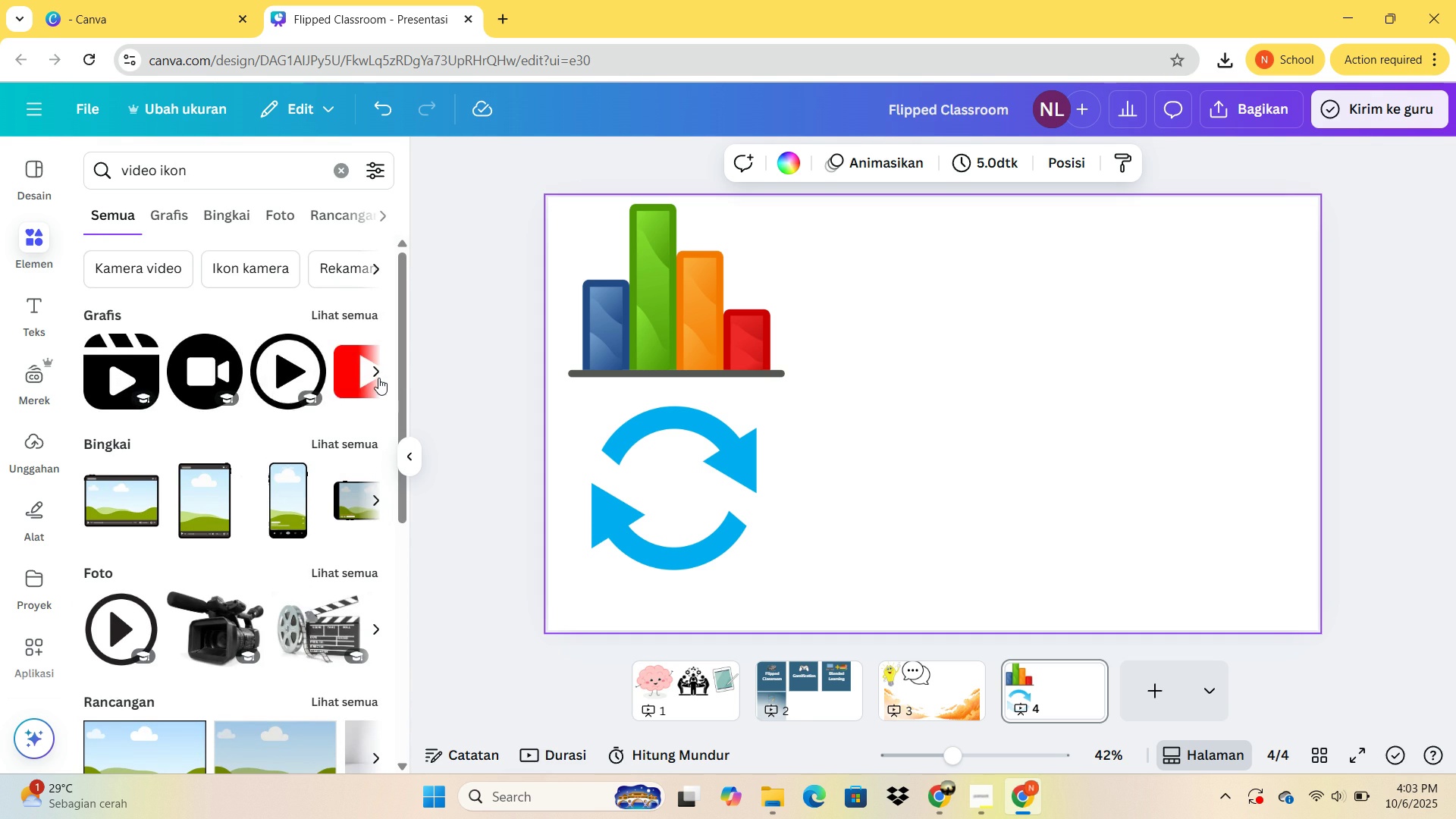 
left_click([377, 375])
 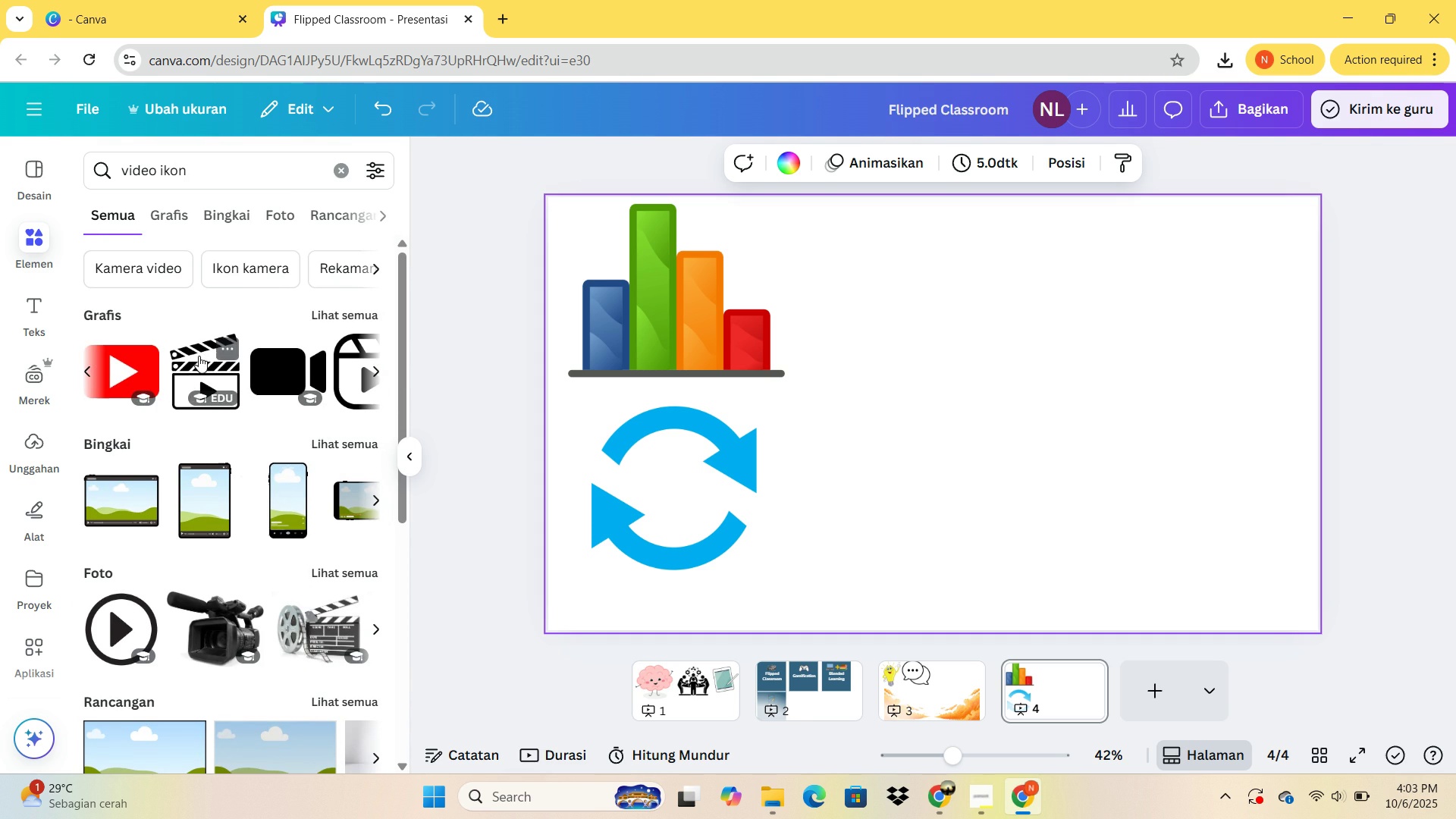 
left_click([199, 356])